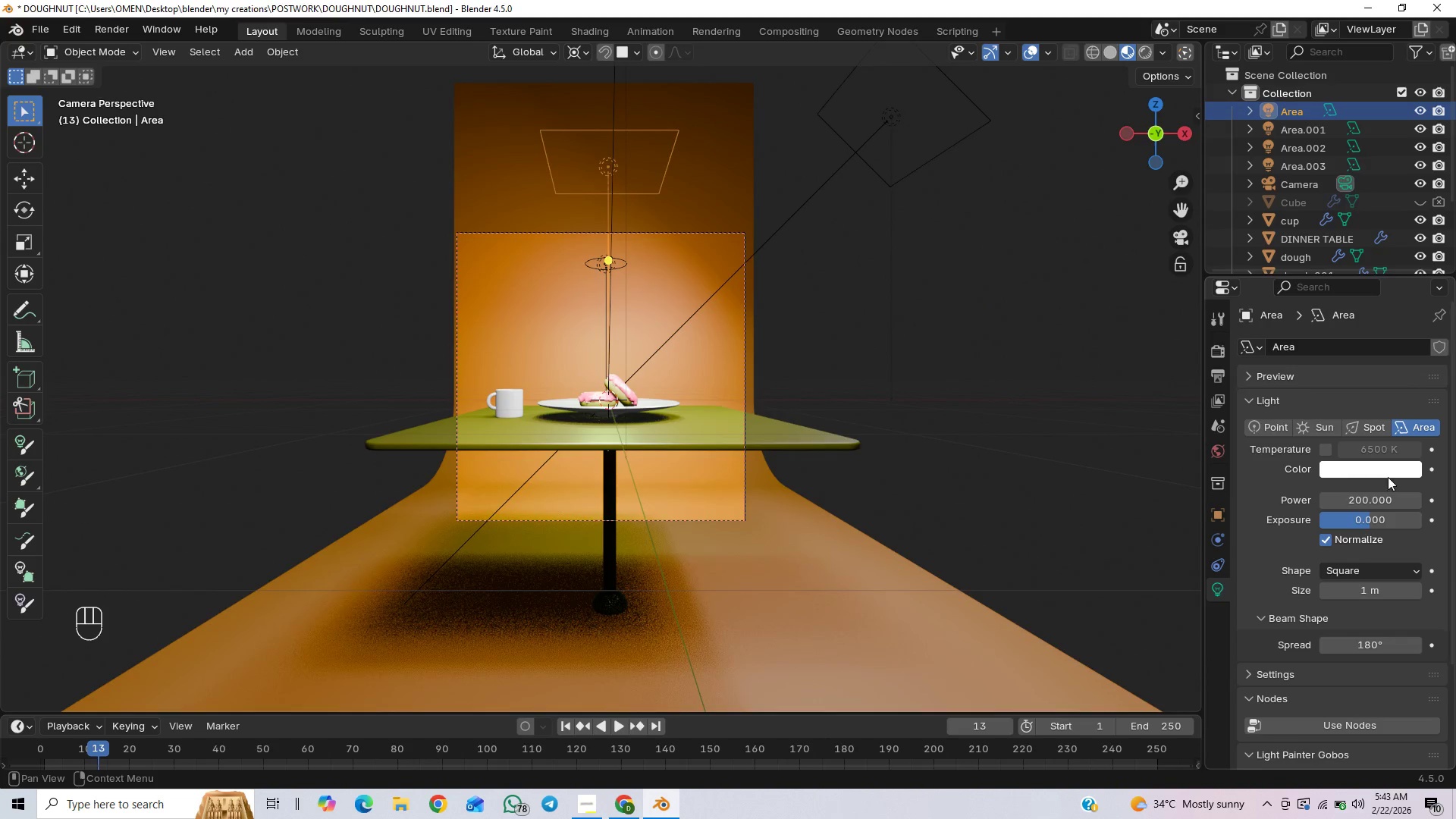 
left_click([1369, 470])
 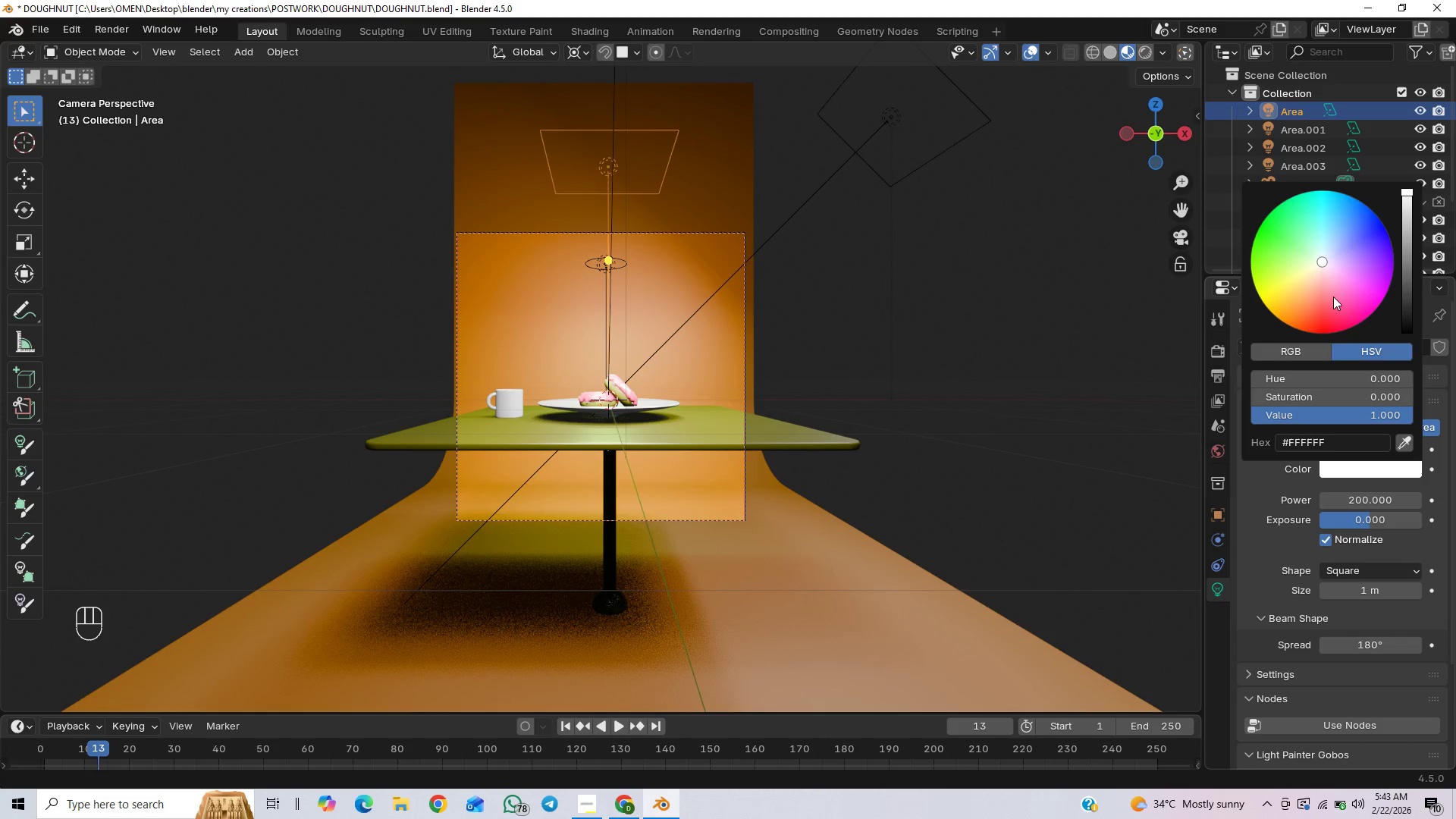 
left_click_drag(start_coordinate=[1321, 272], to_coordinate=[1338, 211])
 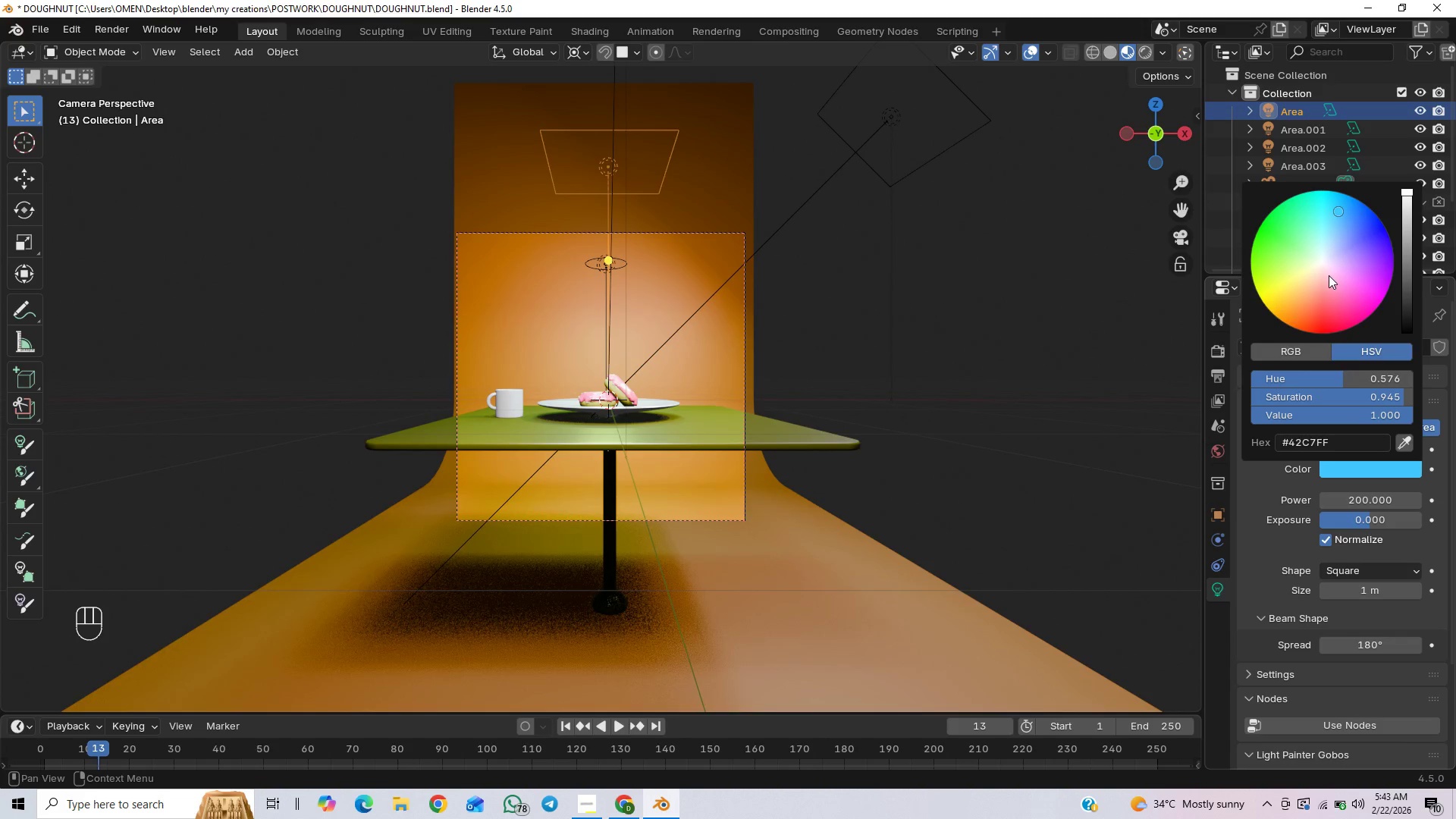 
key(Control+Z)
 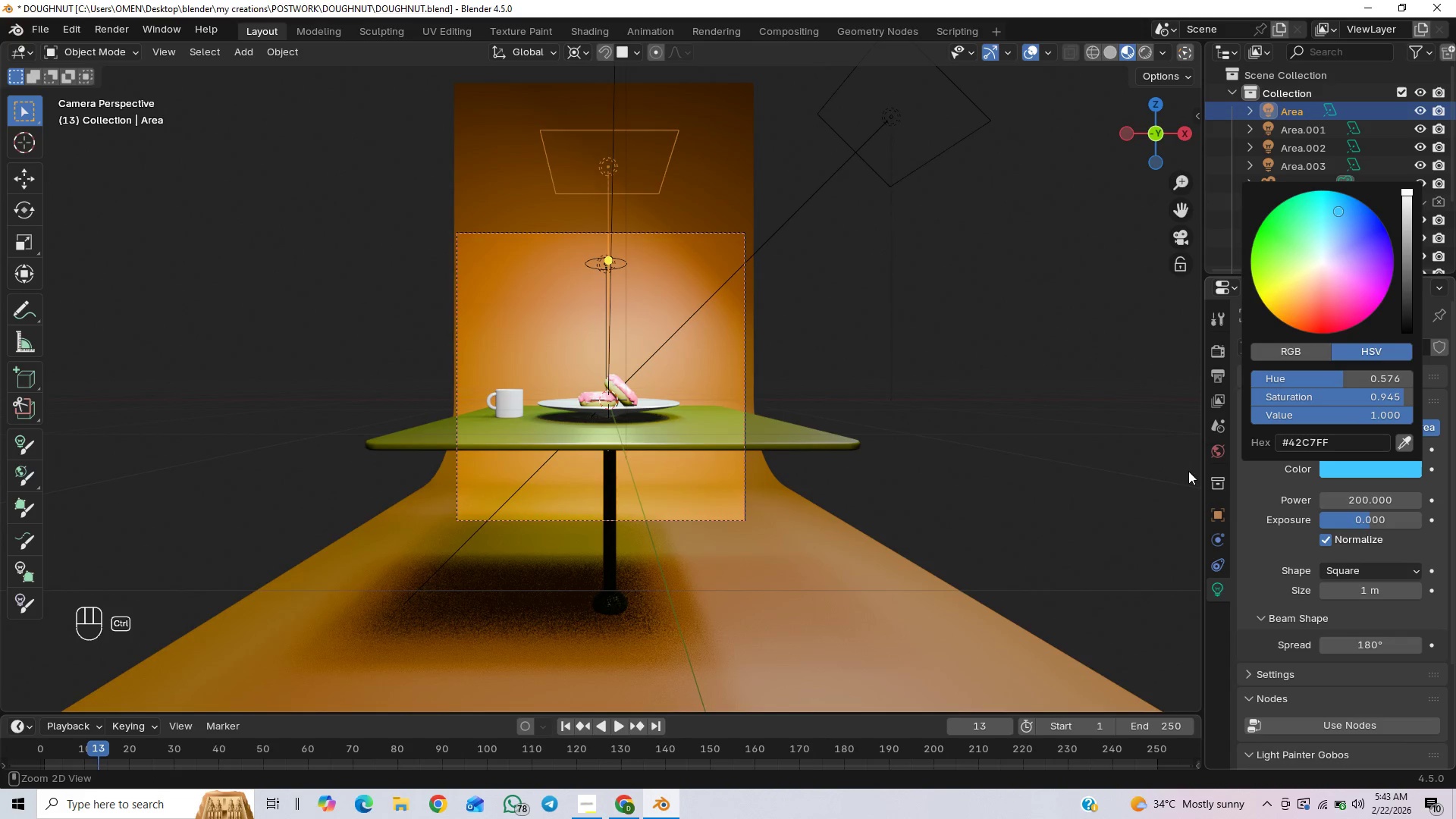 
key(Control+Z)
 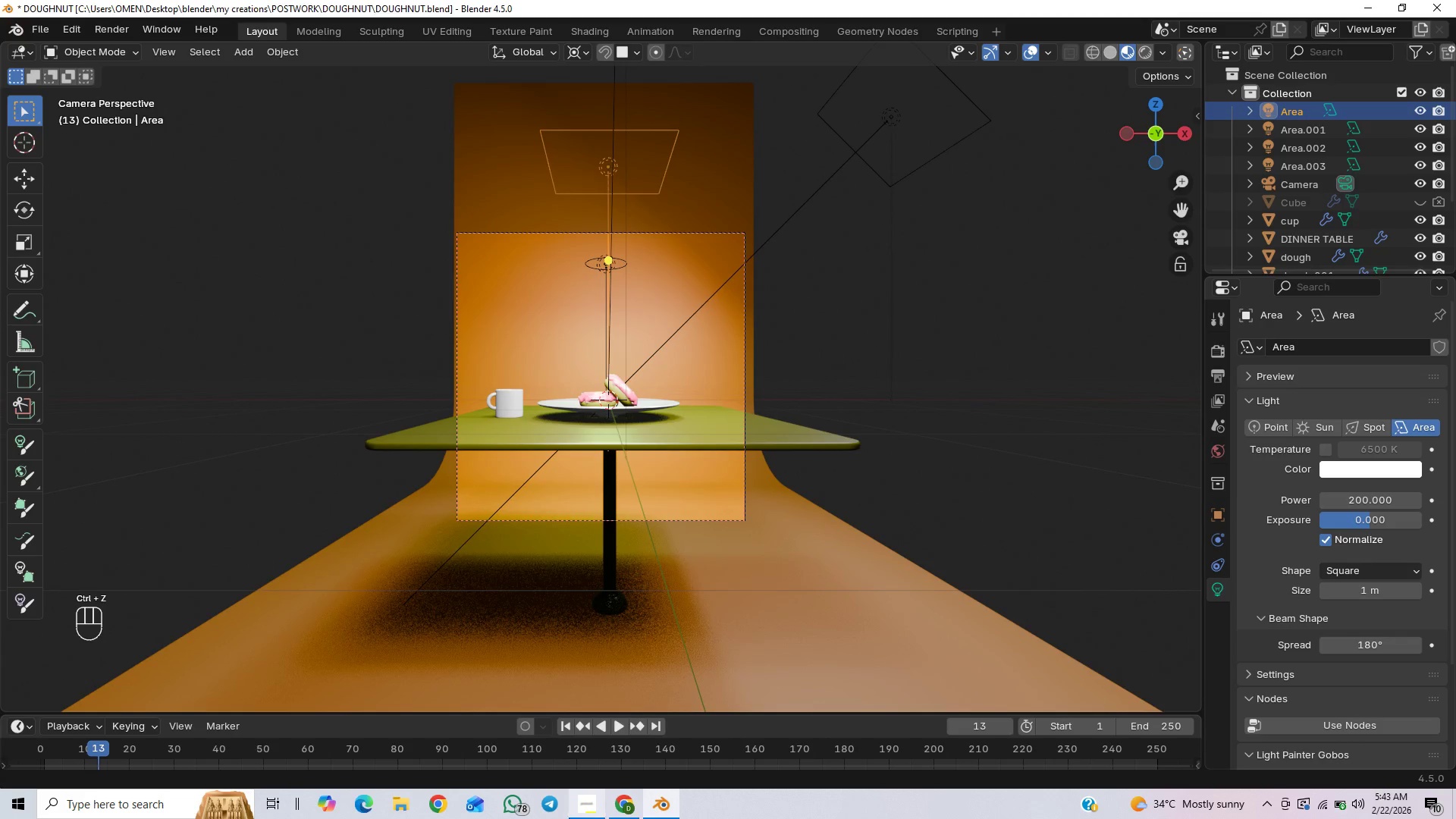 
left_click([579, 804])